 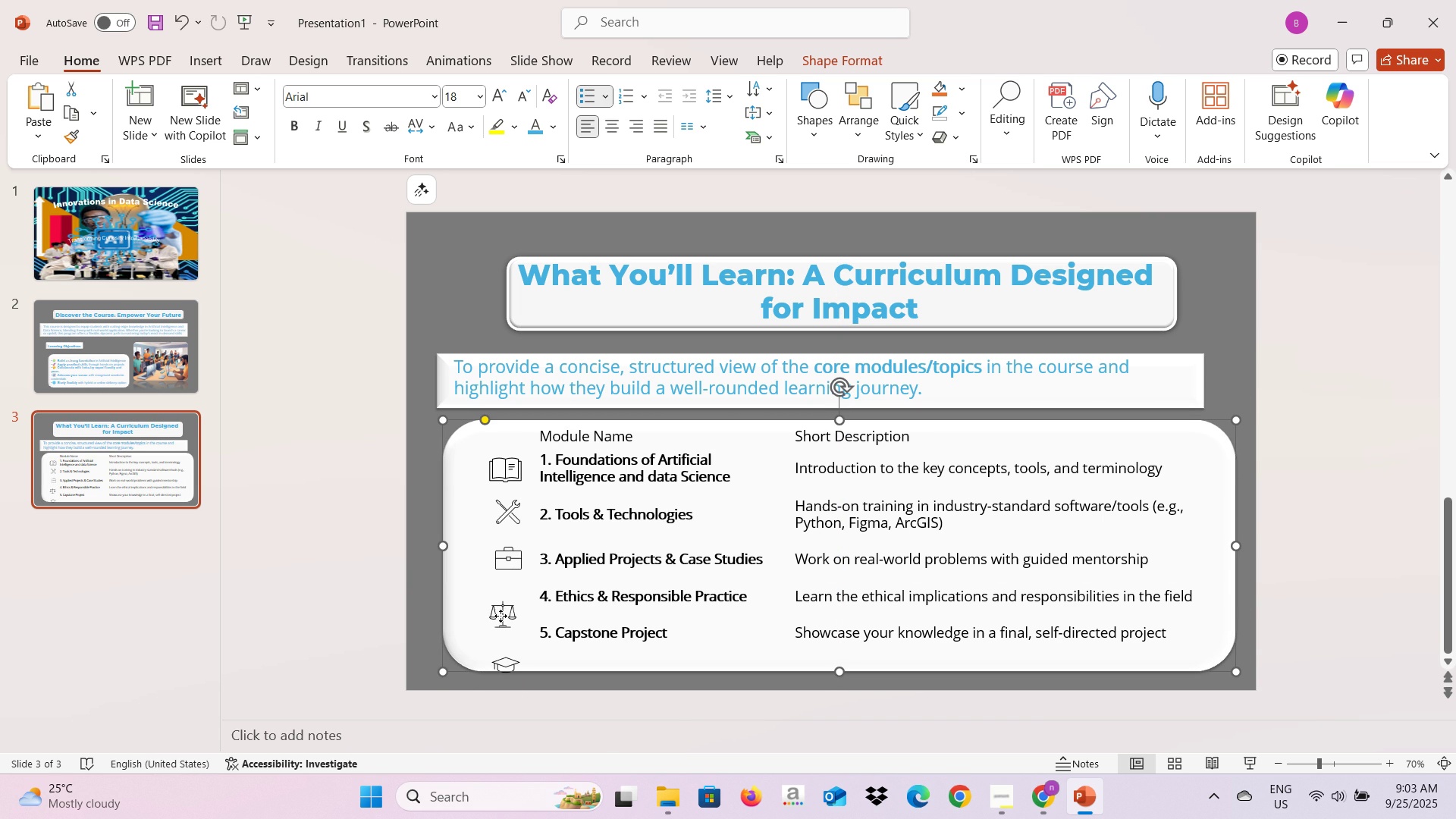 
double_click([500, 615])
 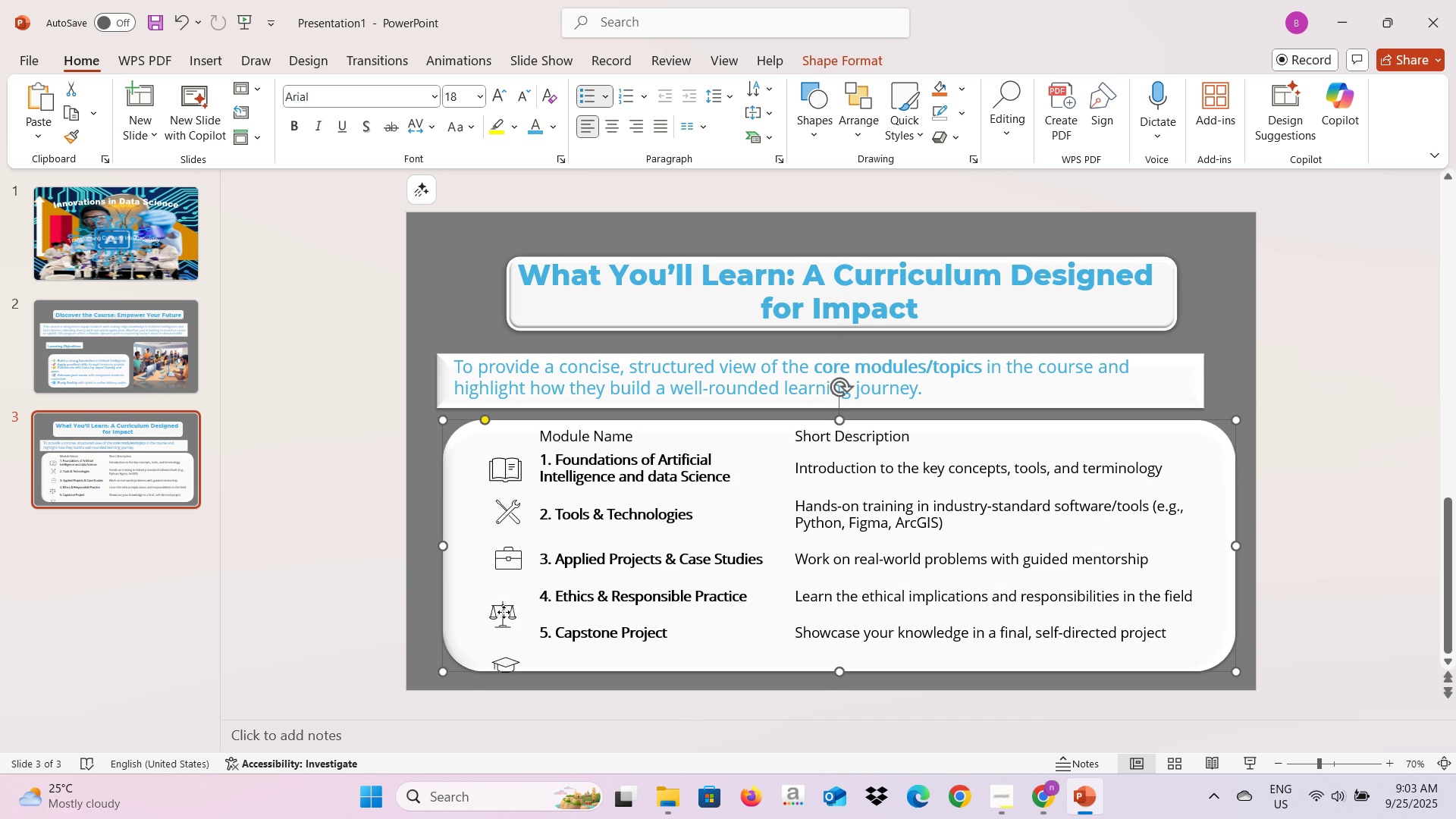 
left_click([504, 612])
 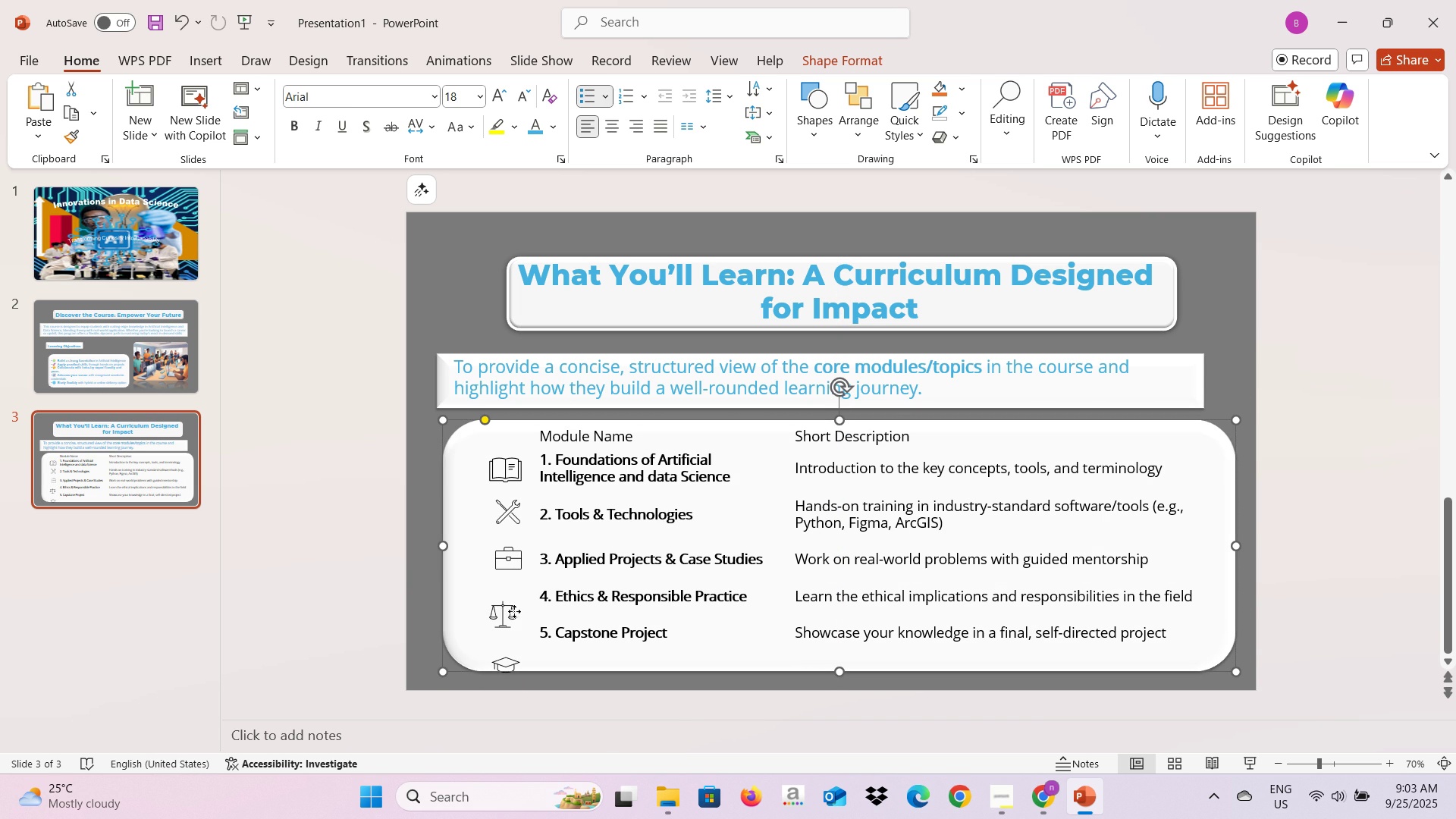 
triple_click([514, 611])
 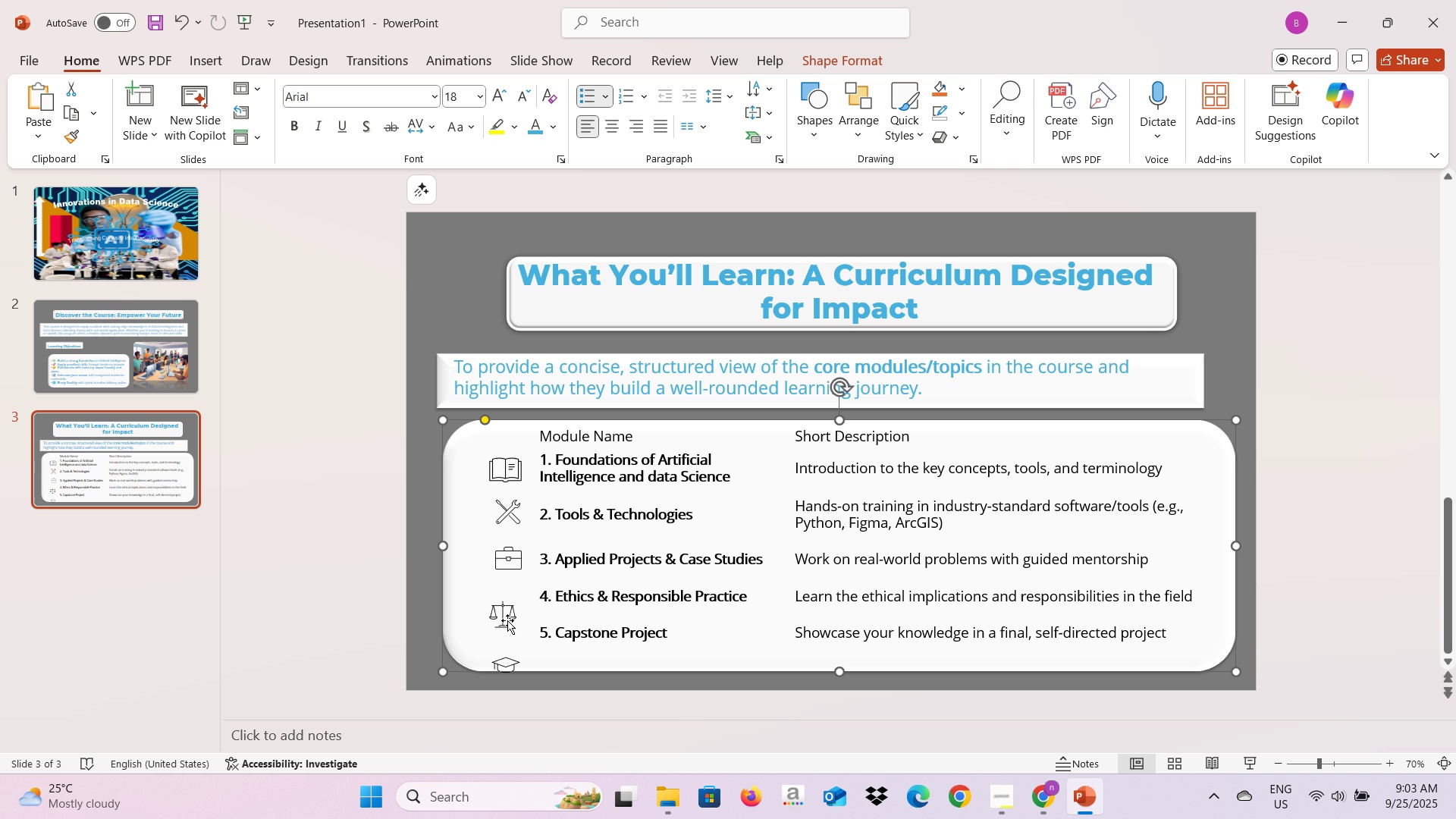 
triple_click([507, 620])
 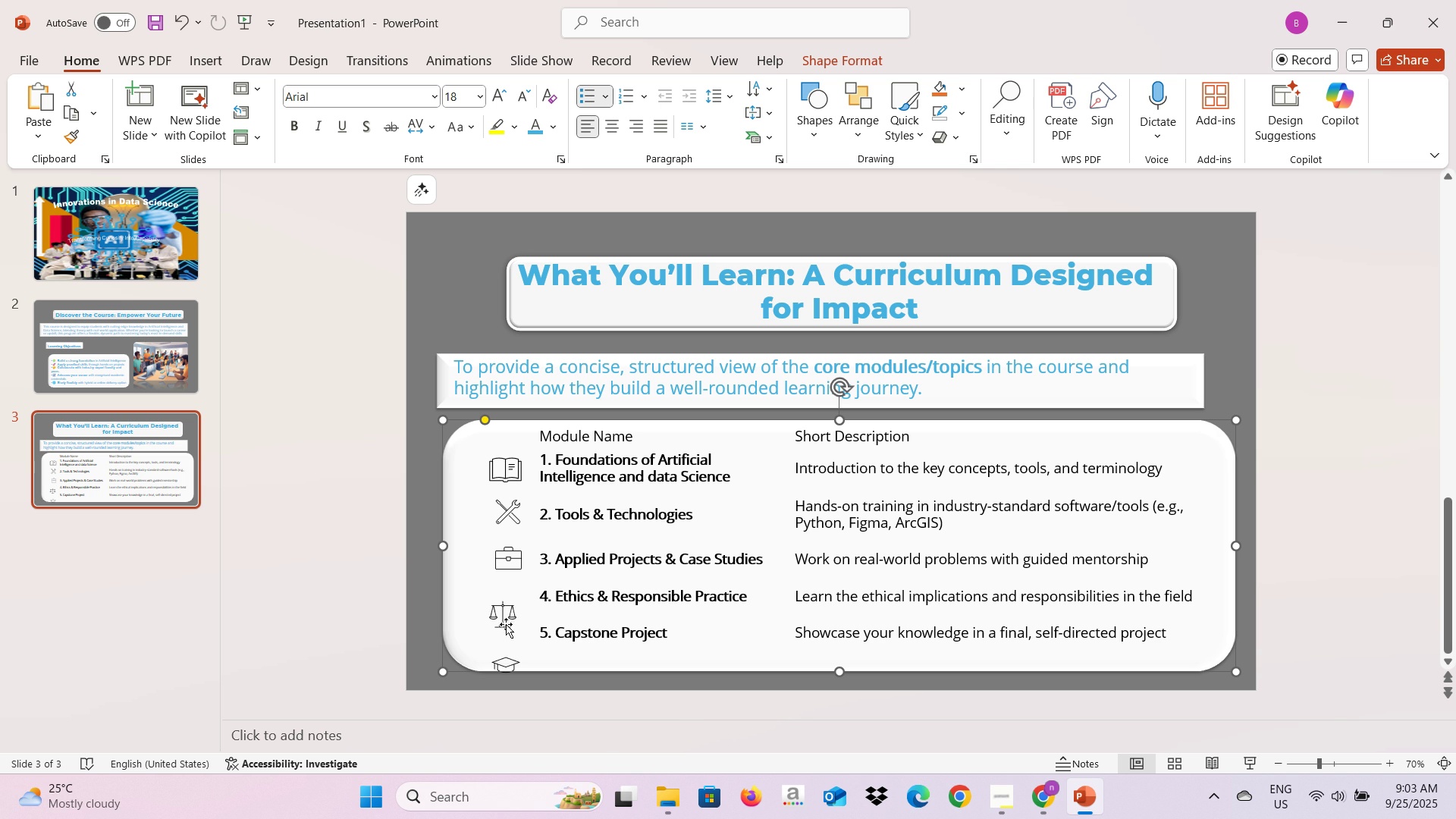 
triple_click([506, 624])
 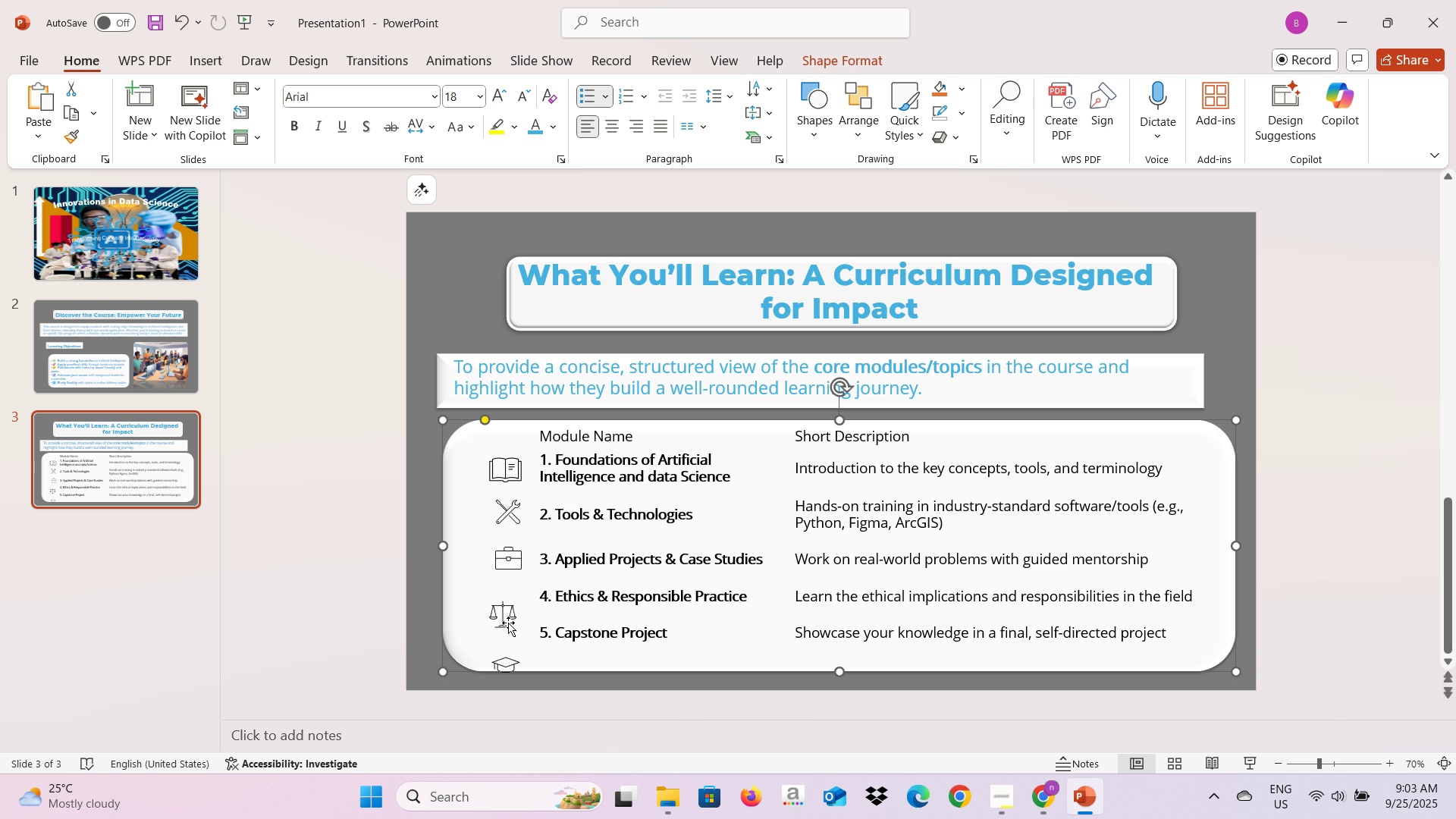 
triple_click([508, 623])
 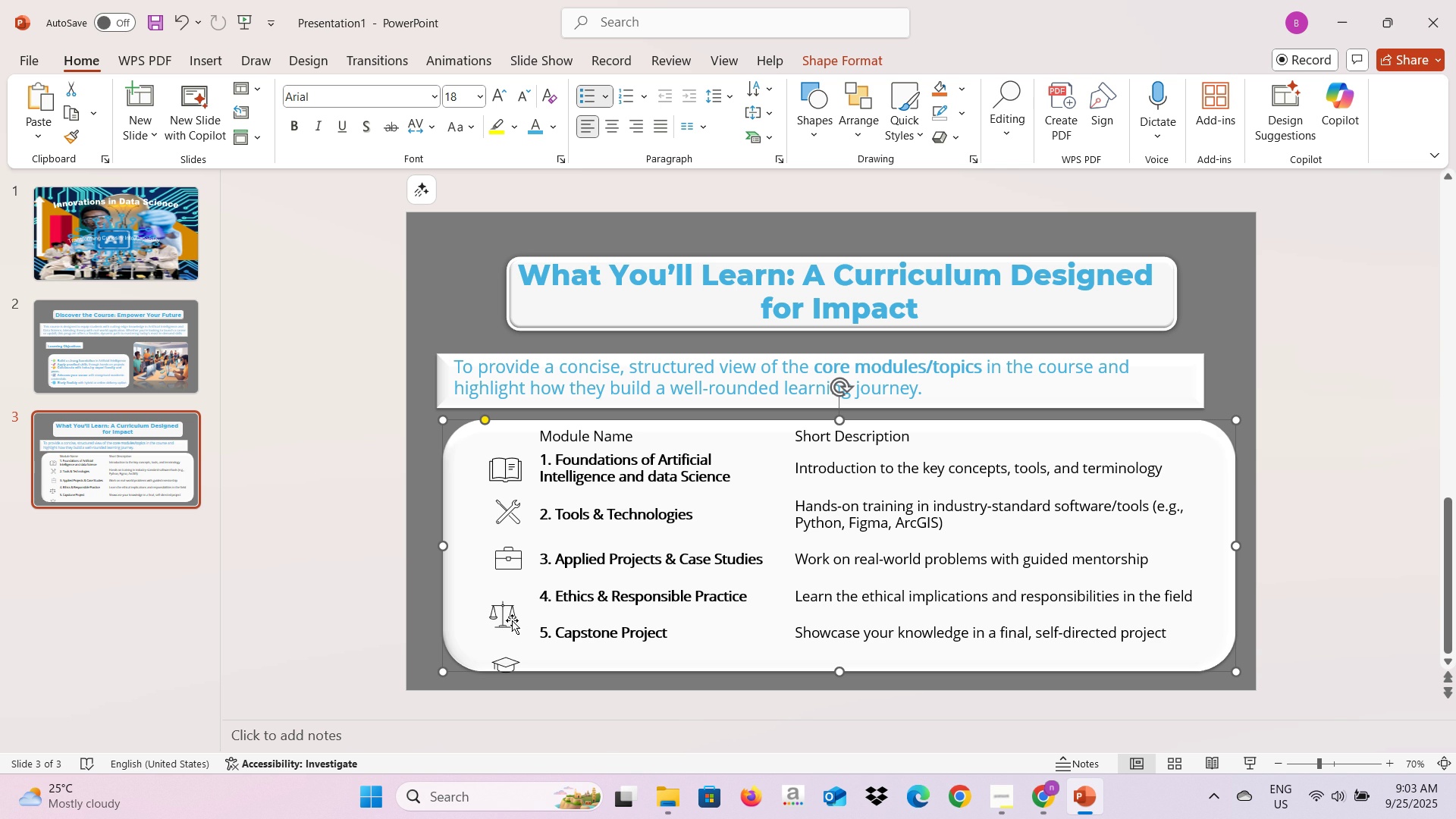 
triple_click([512, 620])
 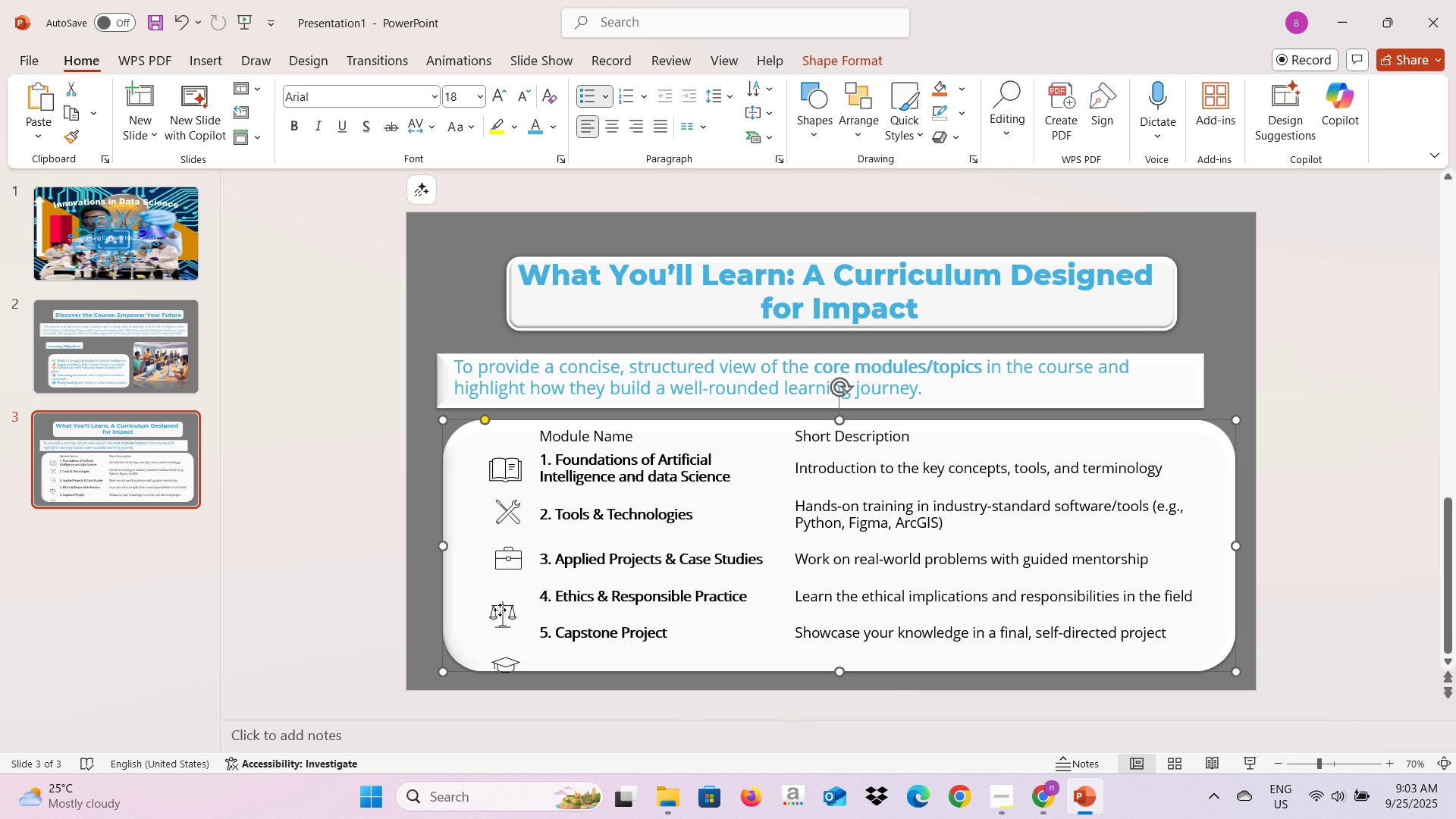 
triple_click([500, 610])
 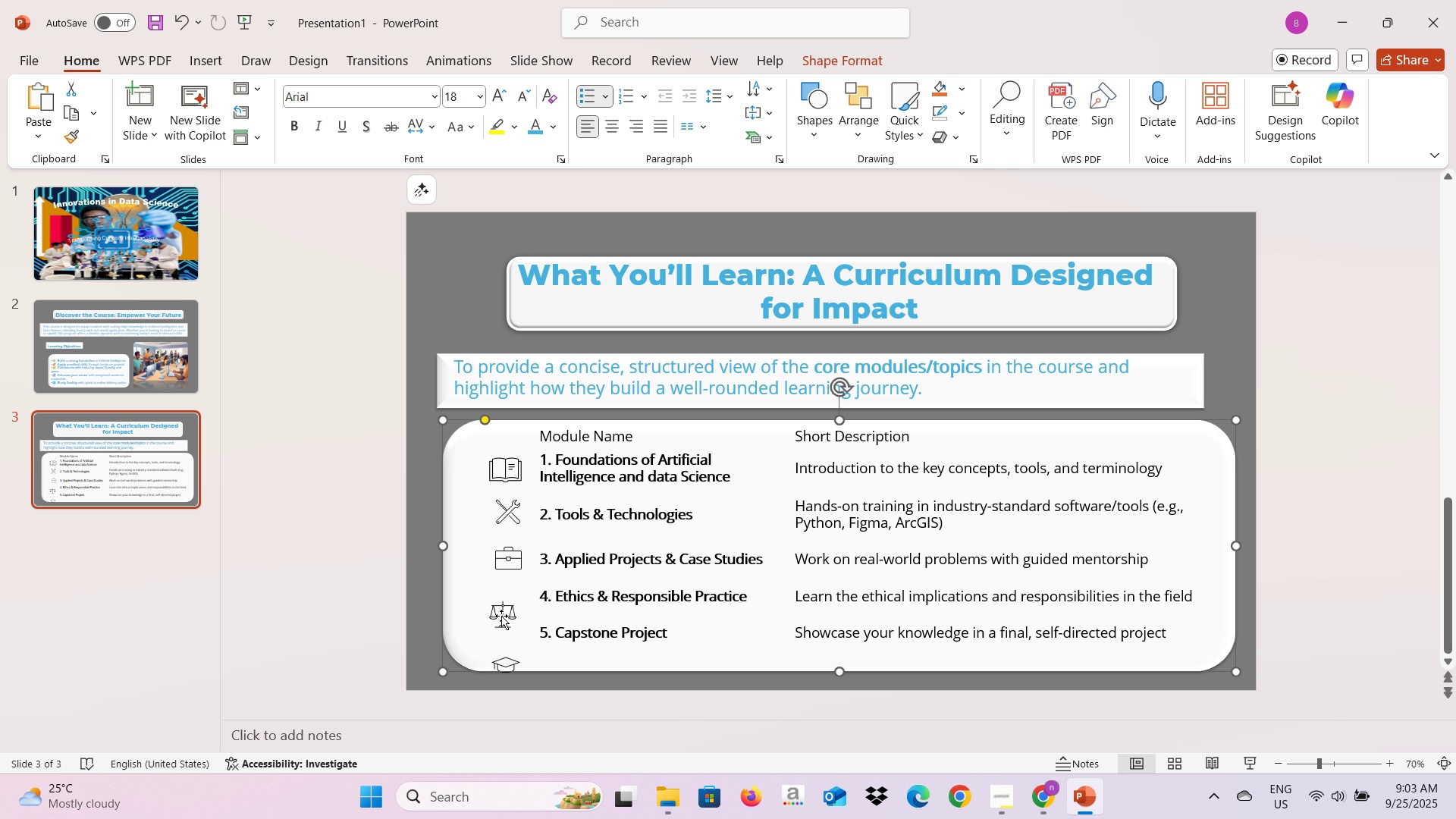 
triple_click([501, 616])
 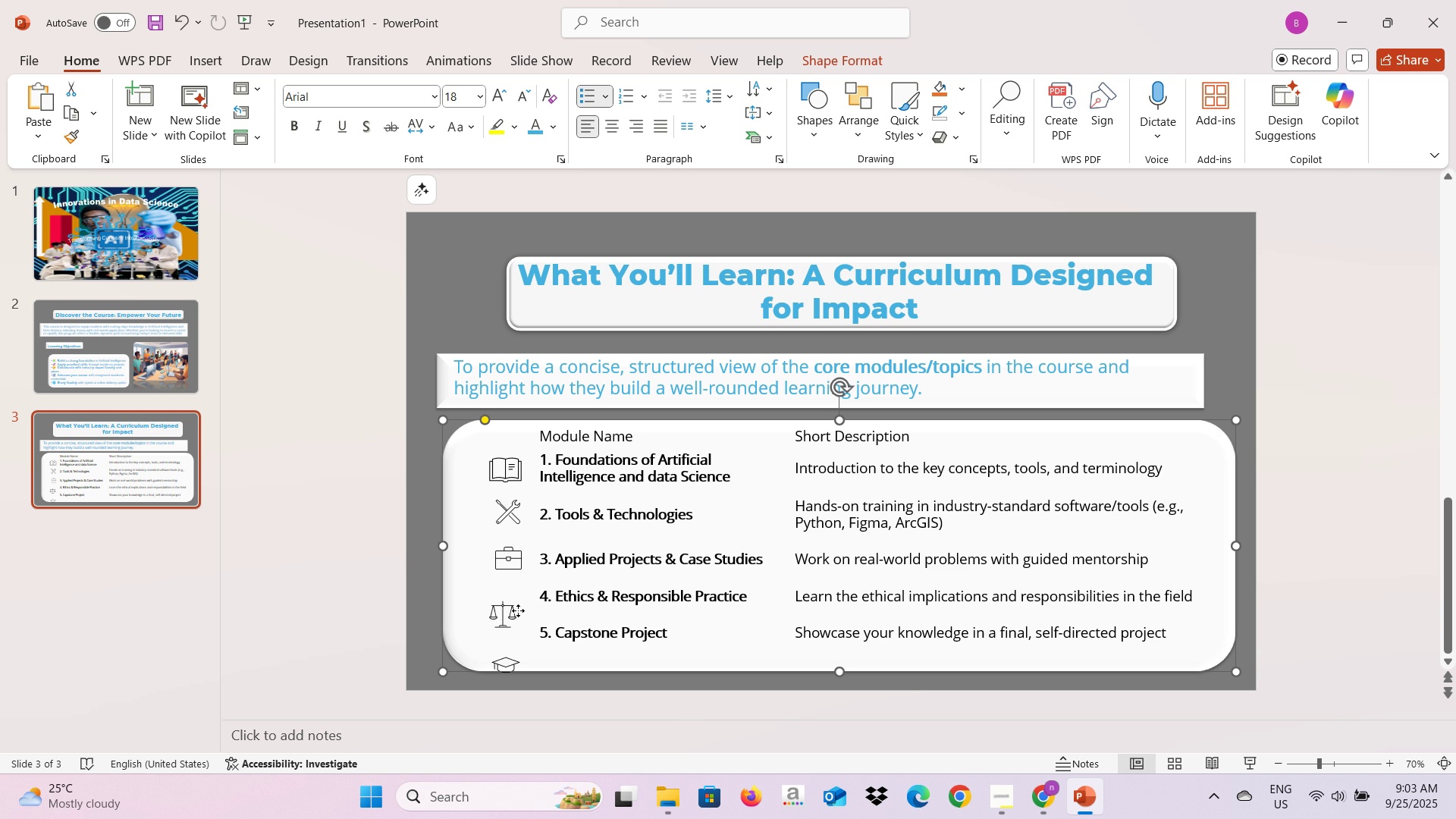 
double_click([518, 610])
 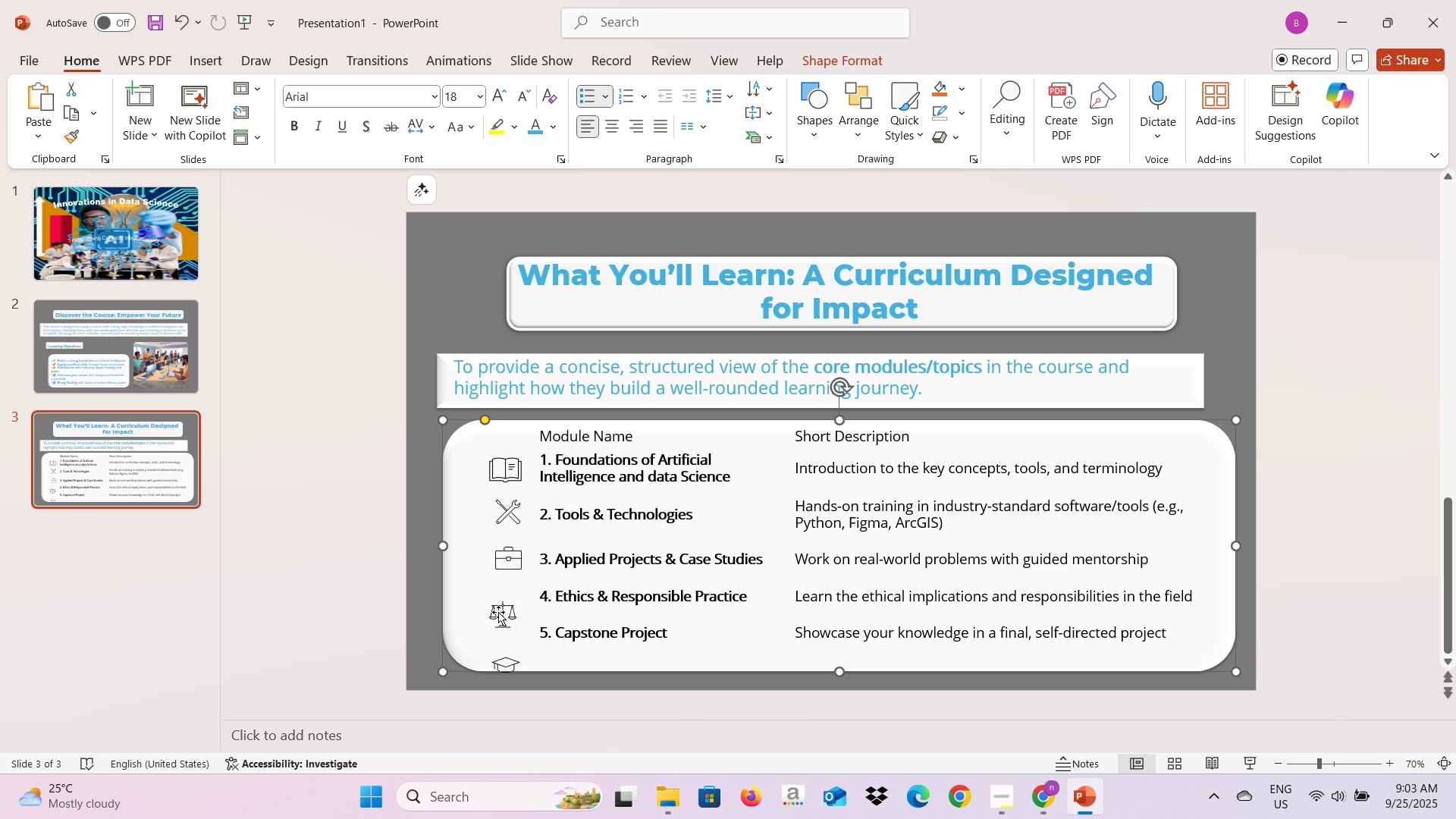 
double_click([498, 612])
 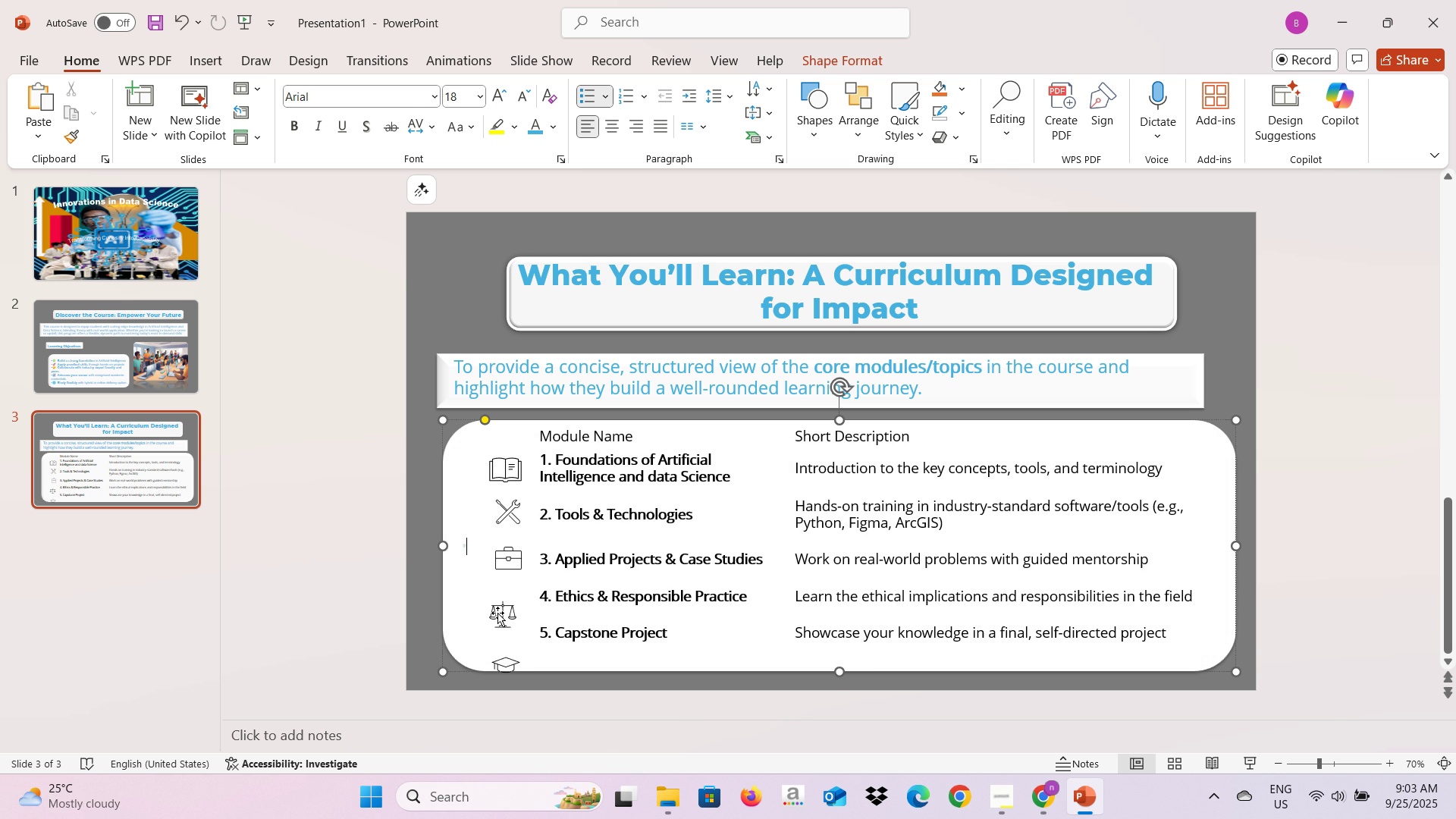 
triple_click([497, 613])
 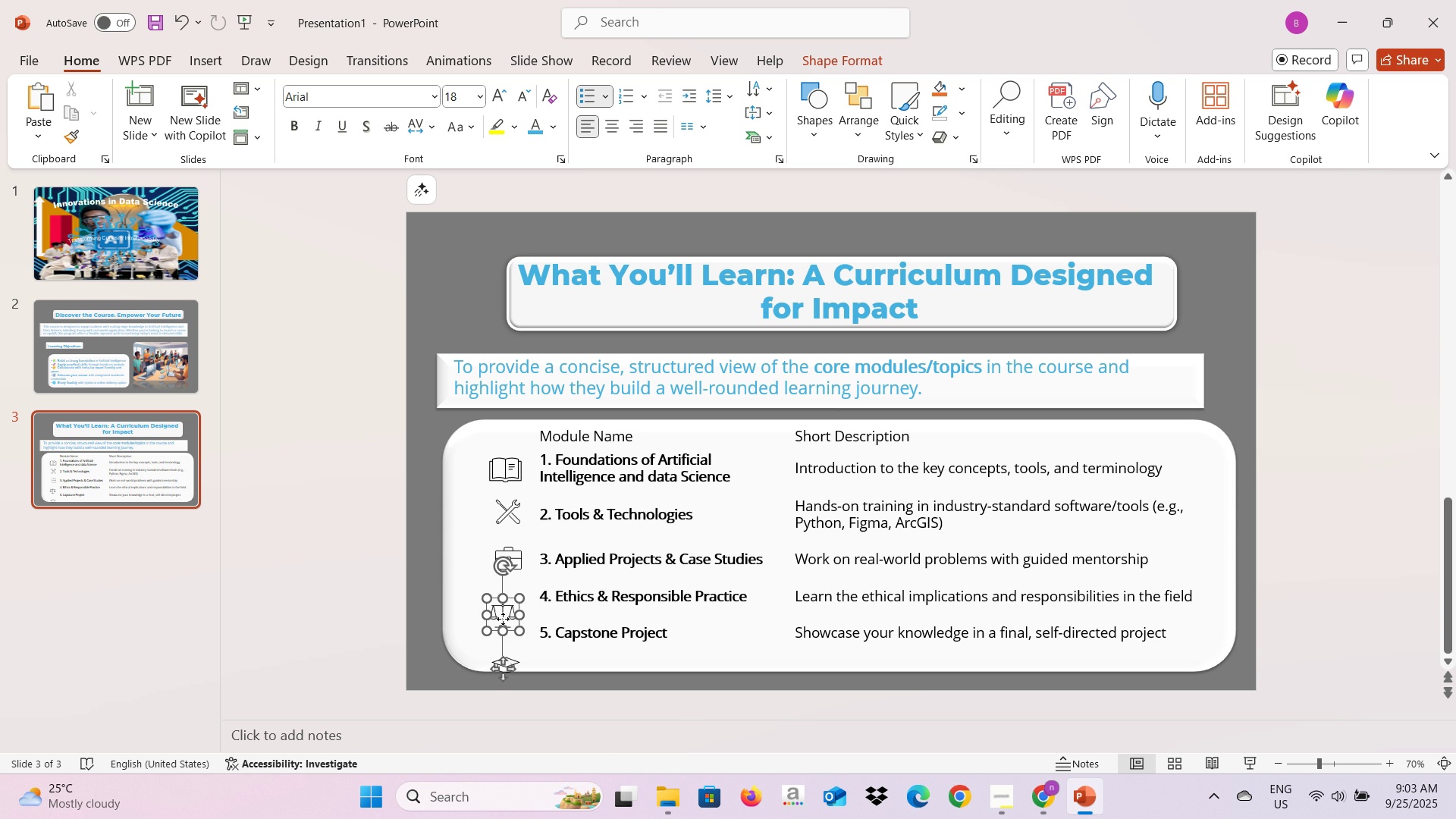 
triple_click([503, 619])